 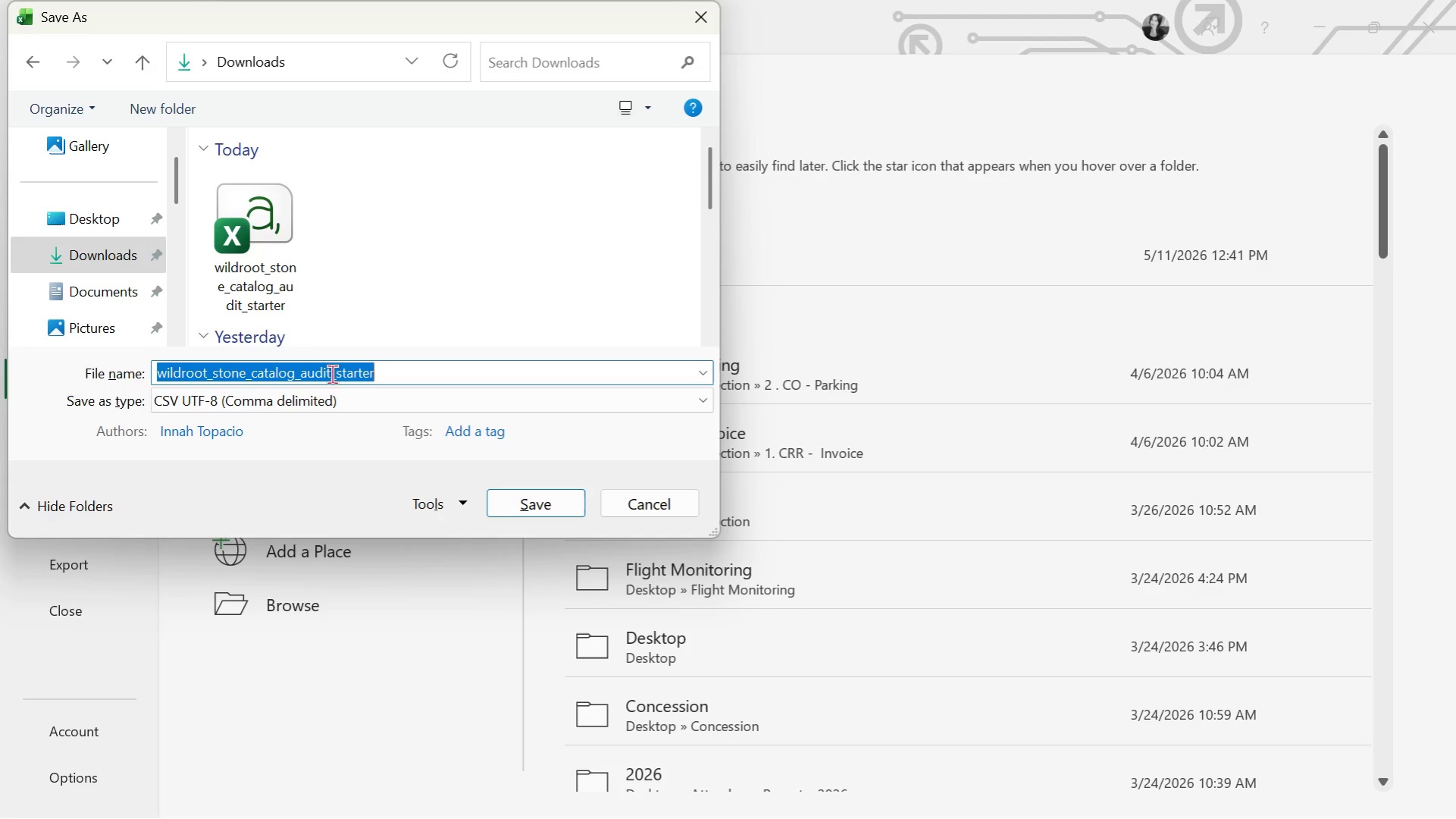 
key(Control+V)
 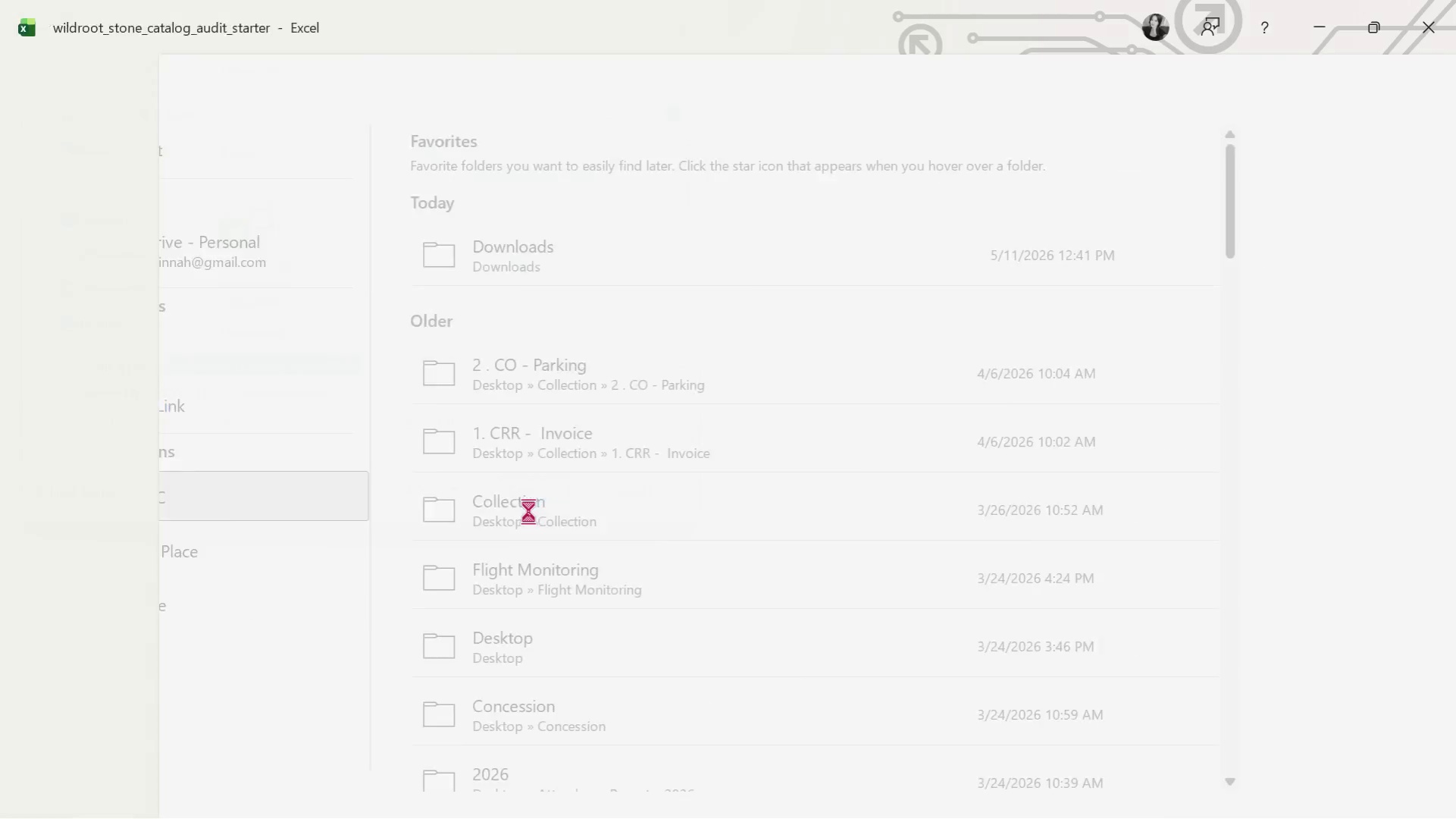 
wait(5.84)
 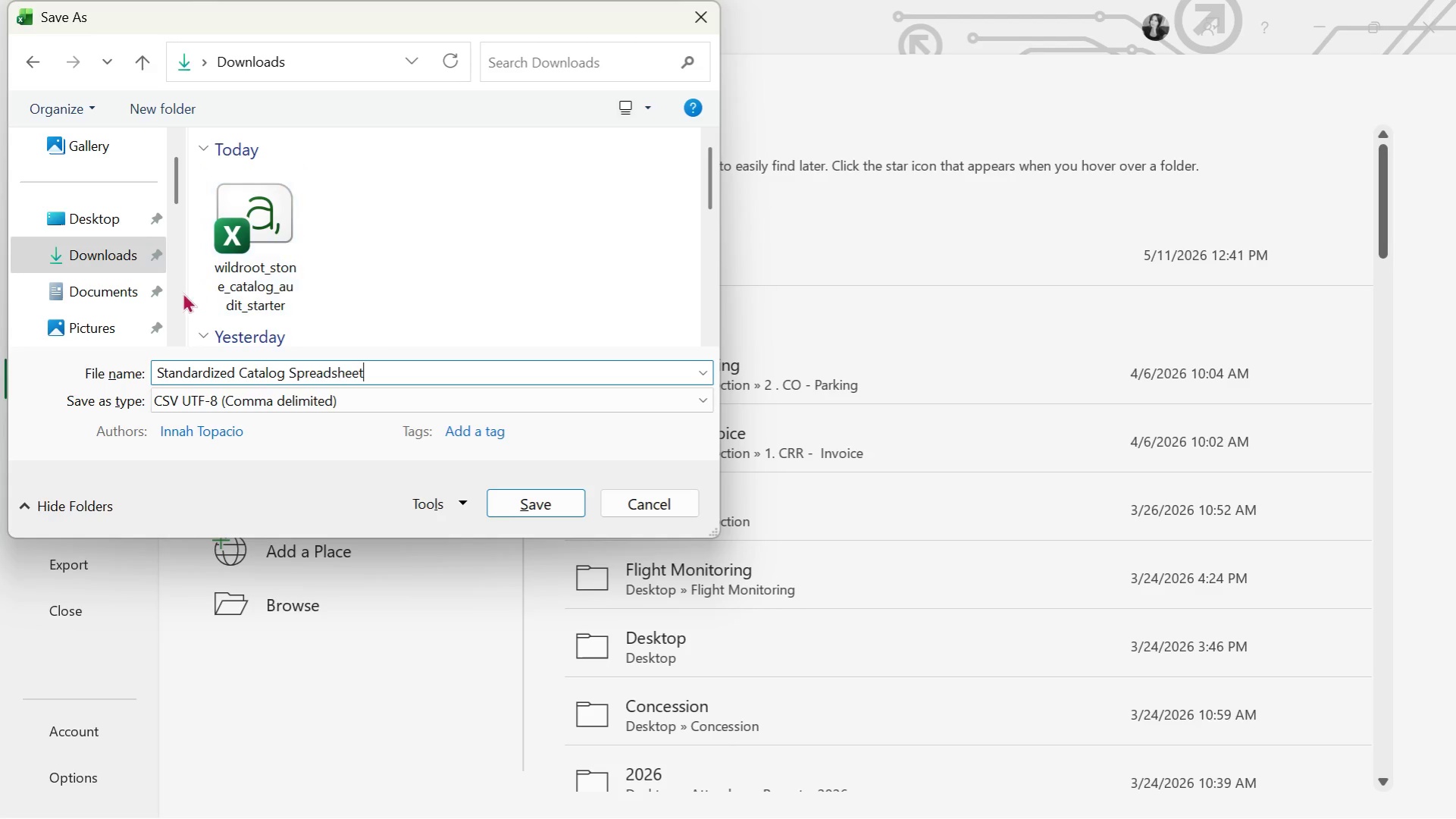 
double_click([61, 26])
 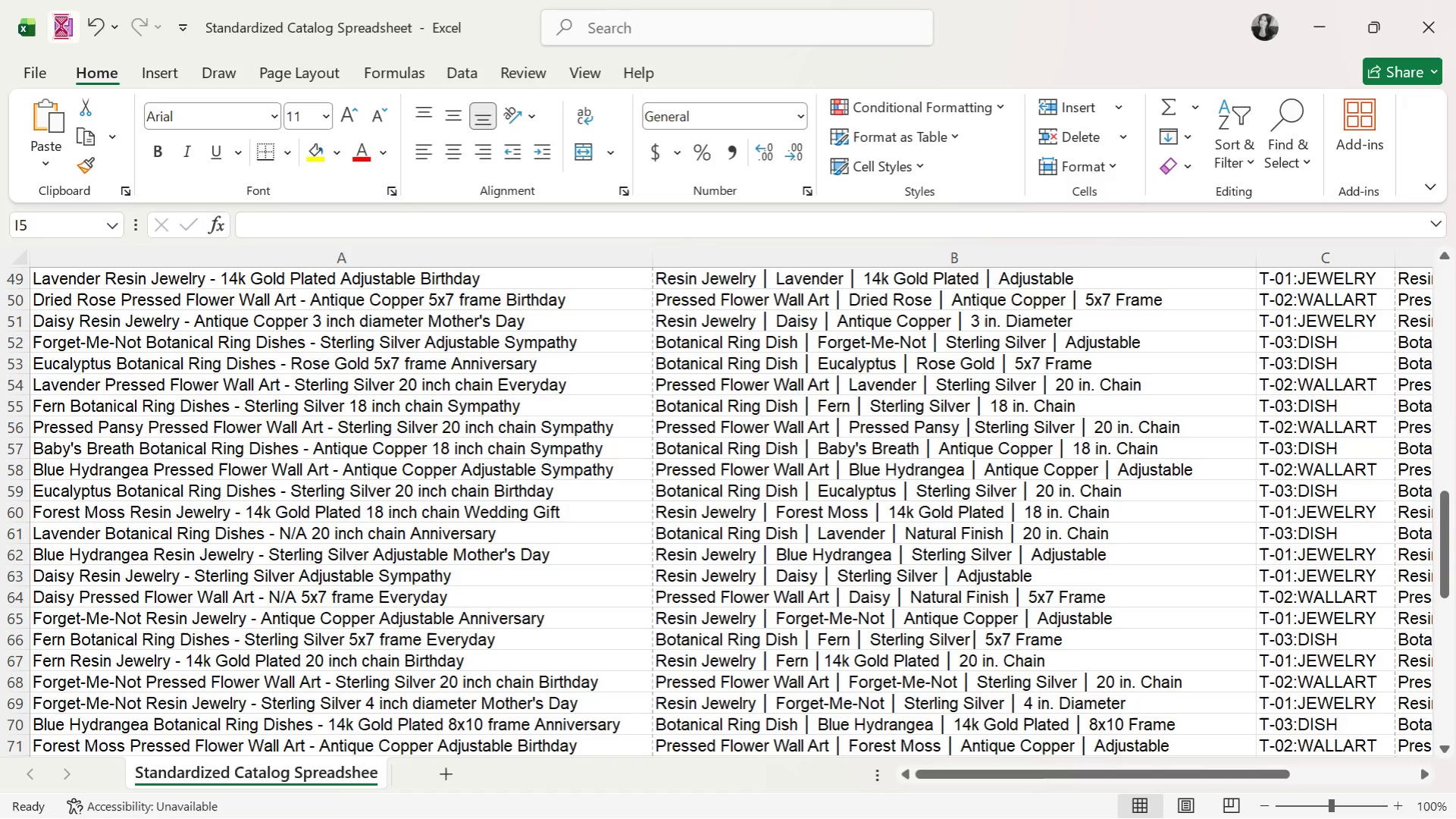 
triple_click([61, 26])
 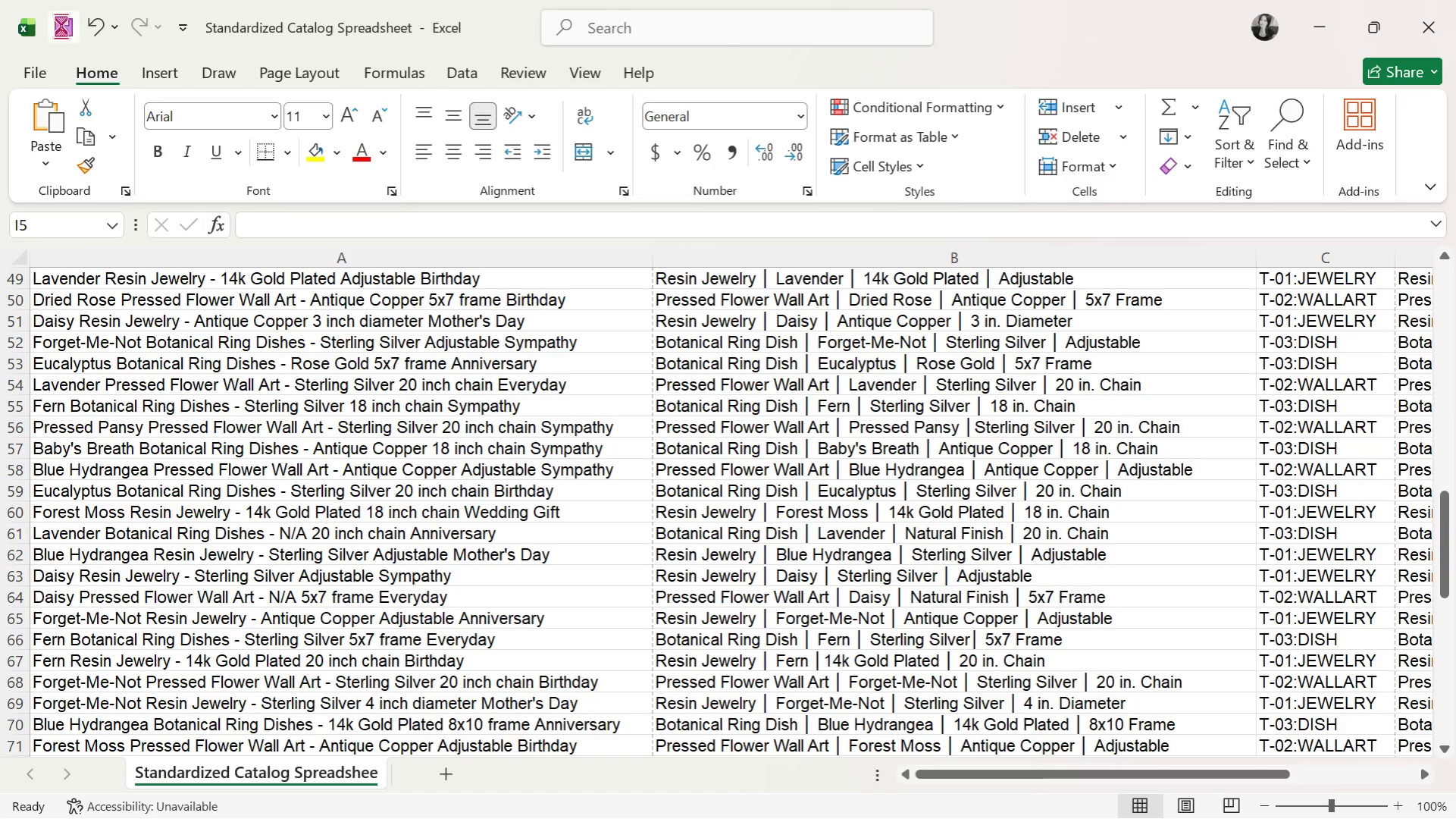 
triple_click([61, 26])
 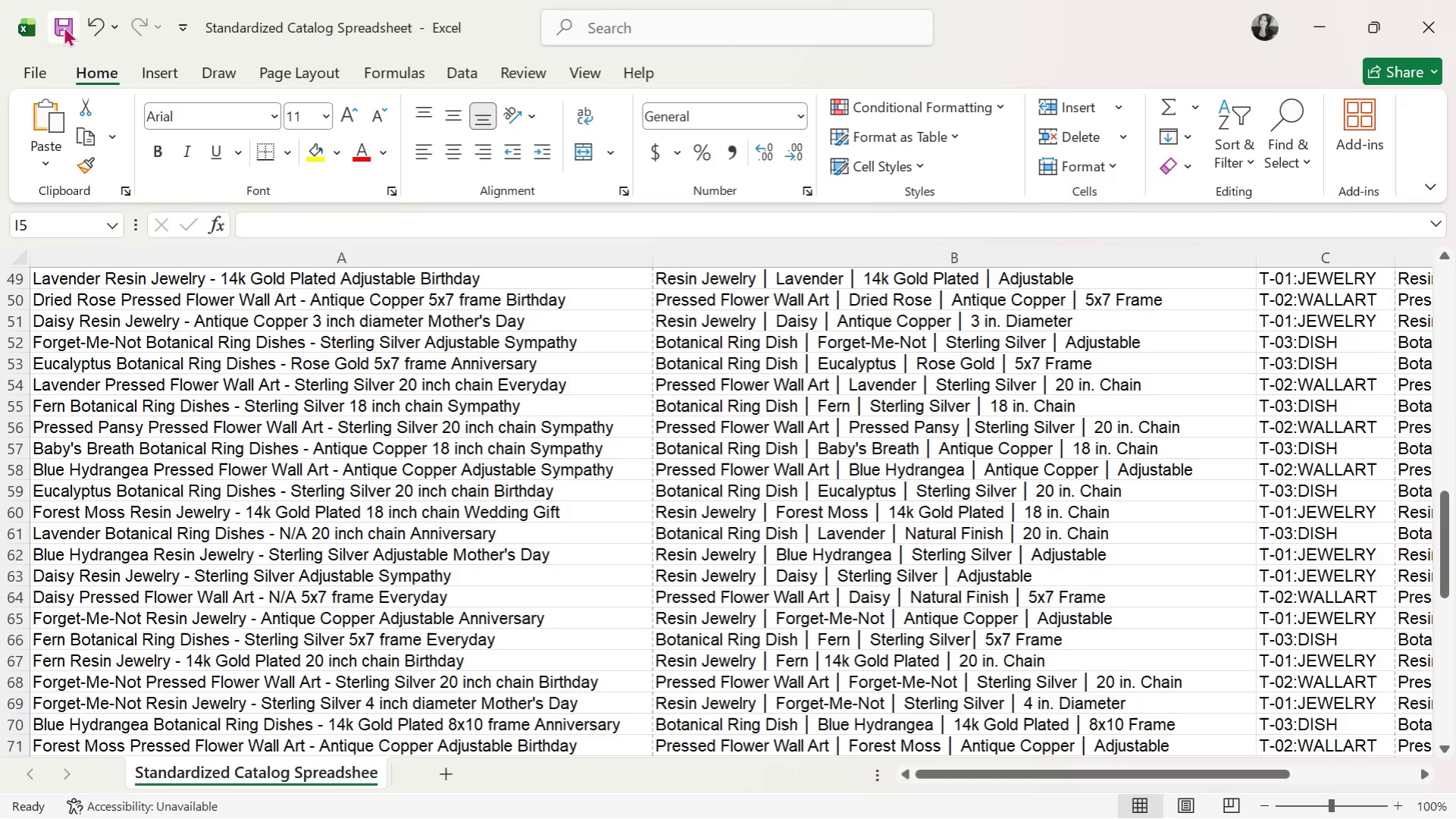 
key(Alt+AltLeft)
 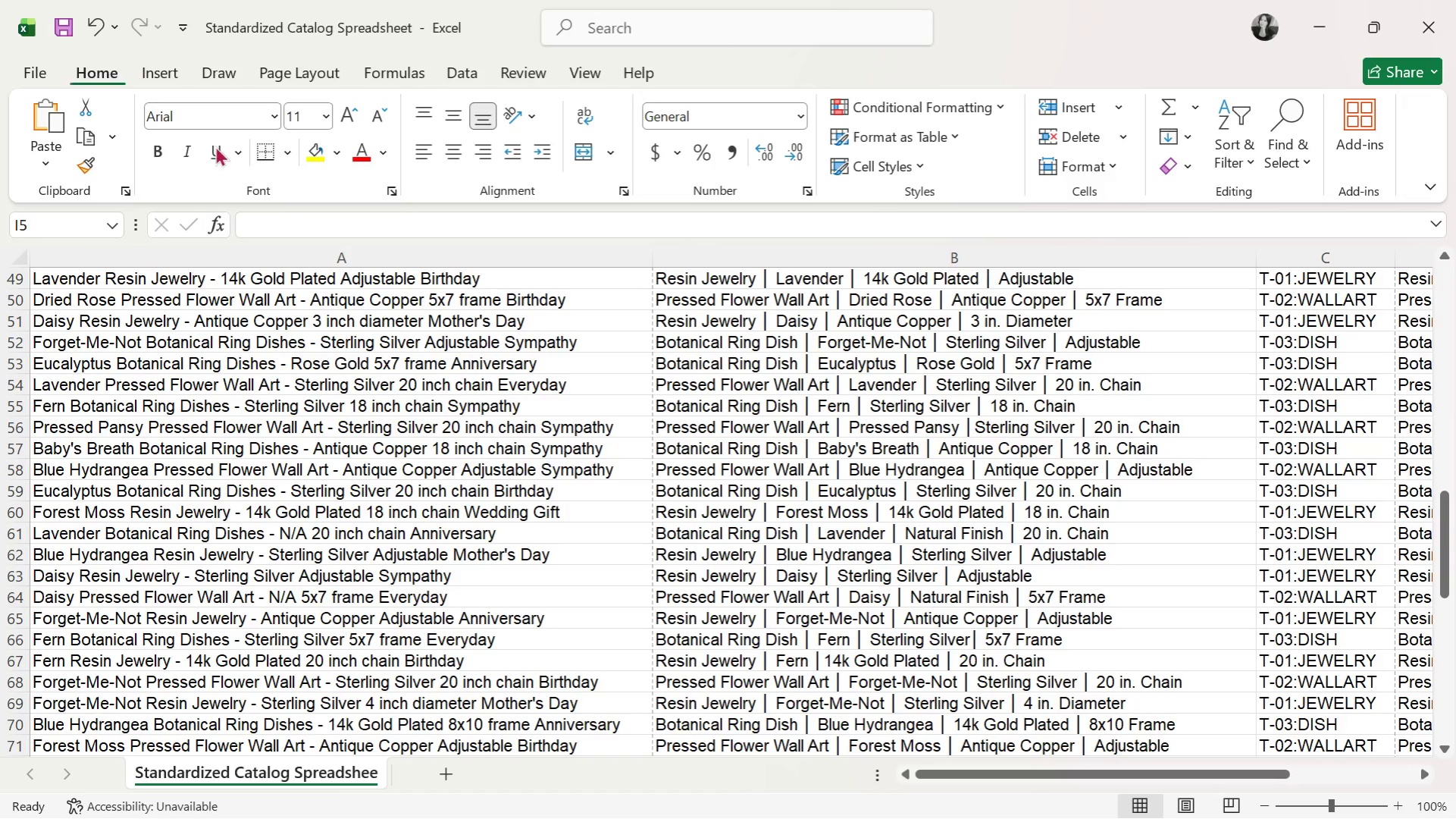 
key(Alt+Tab)